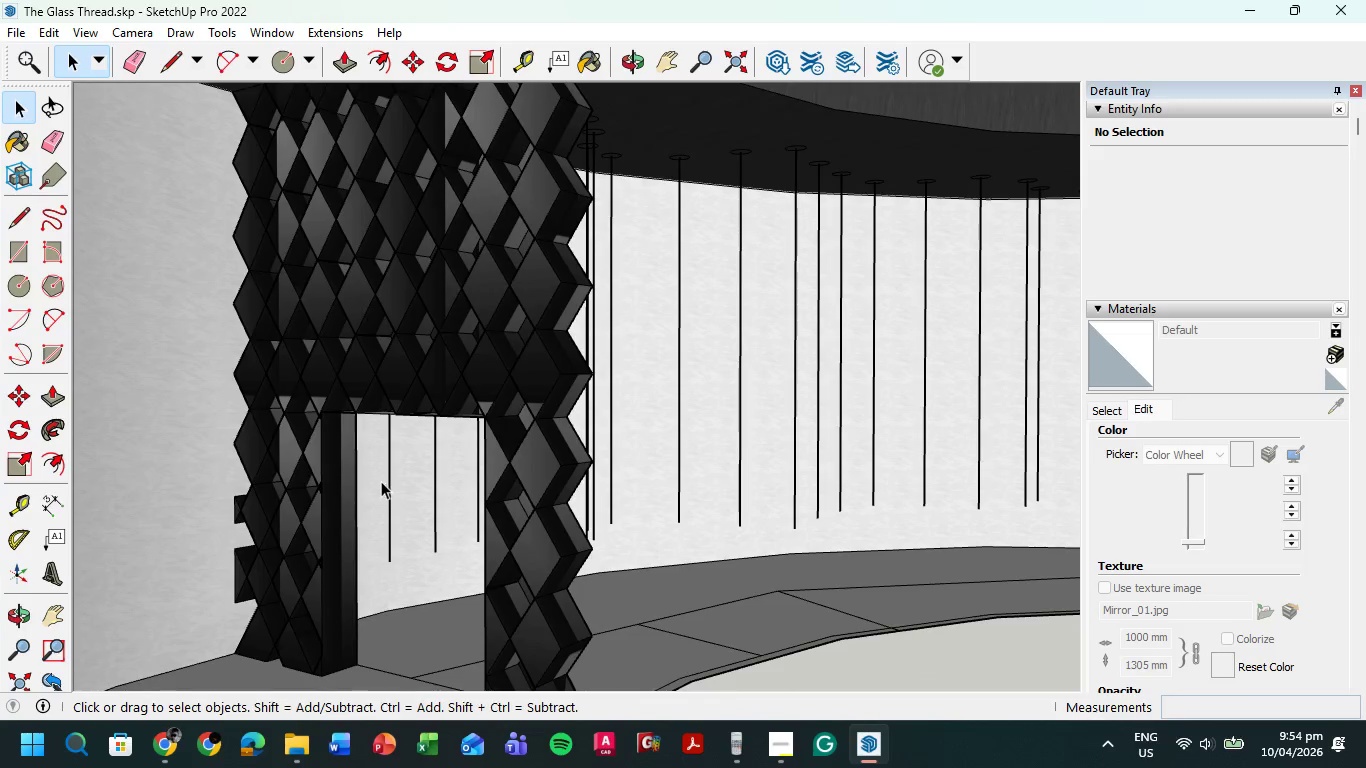 
hold_key(key=ShiftLeft, duration=0.42)
 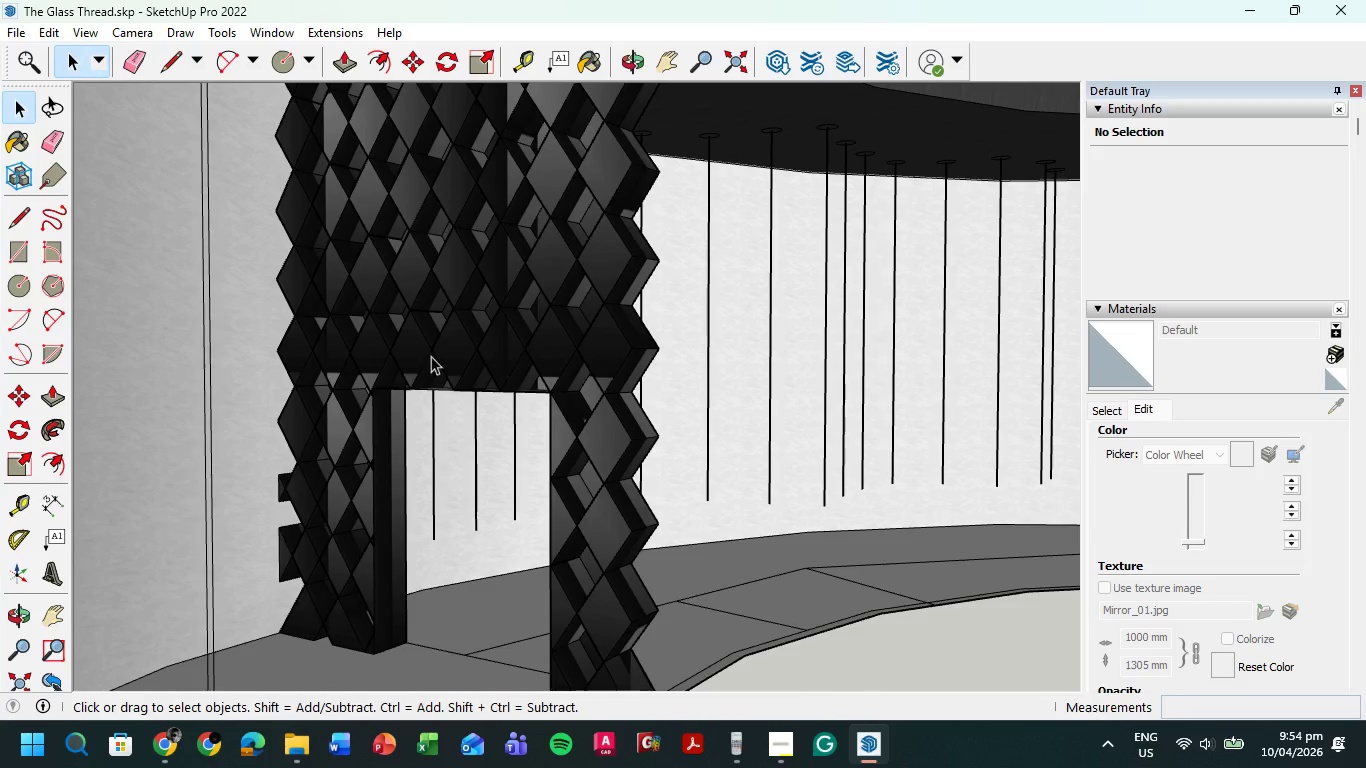 
hold_key(key=ShiftLeft, duration=0.84)
 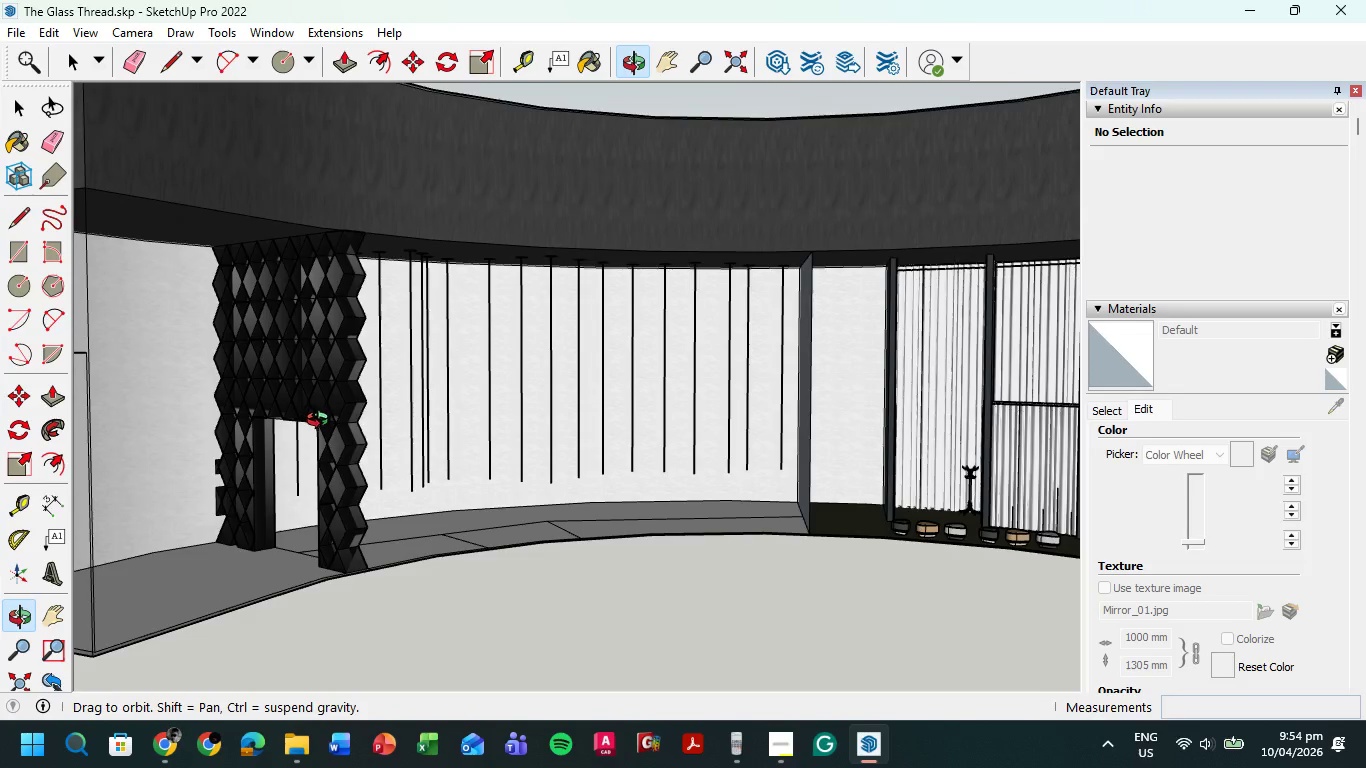 
scroll: coordinate [443, 325], scroll_direction: down, amount: 7.0
 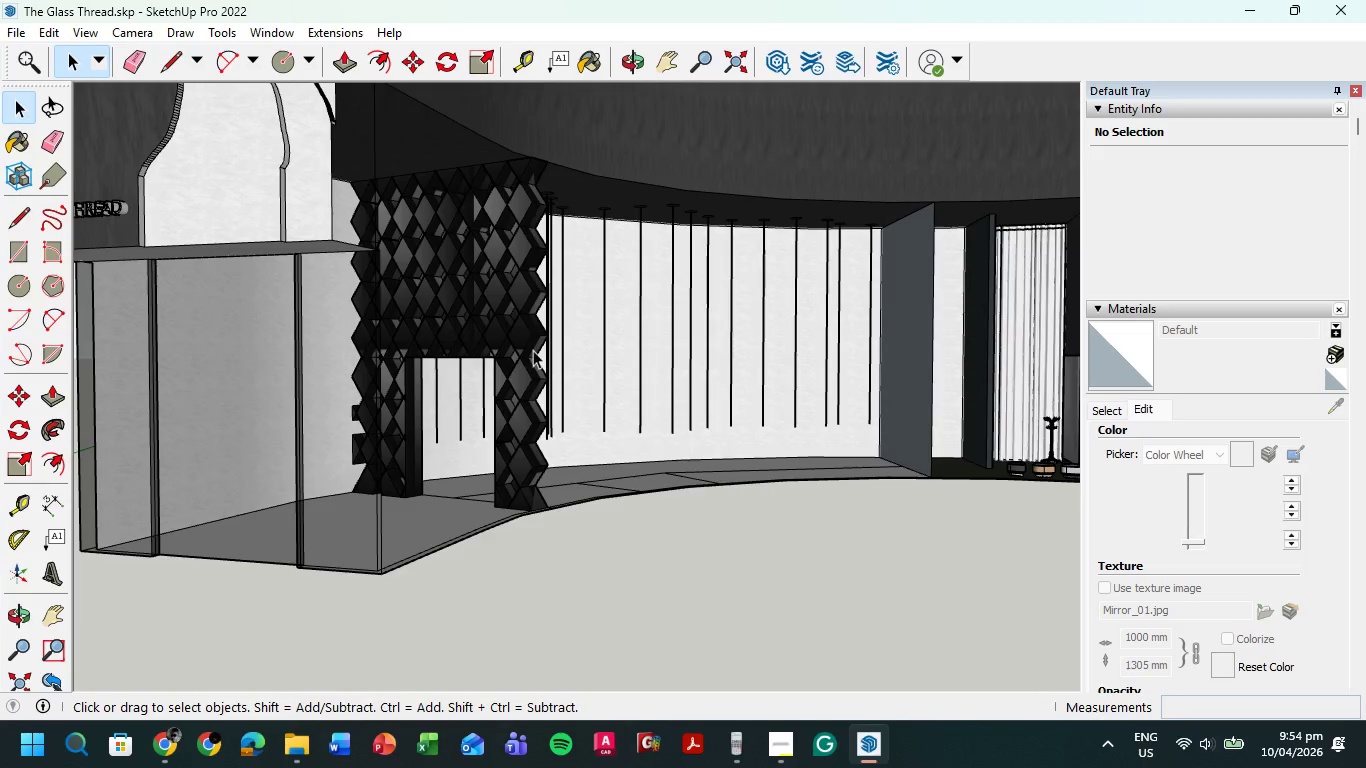 
hold_key(key=ShiftLeft, duration=0.44)
 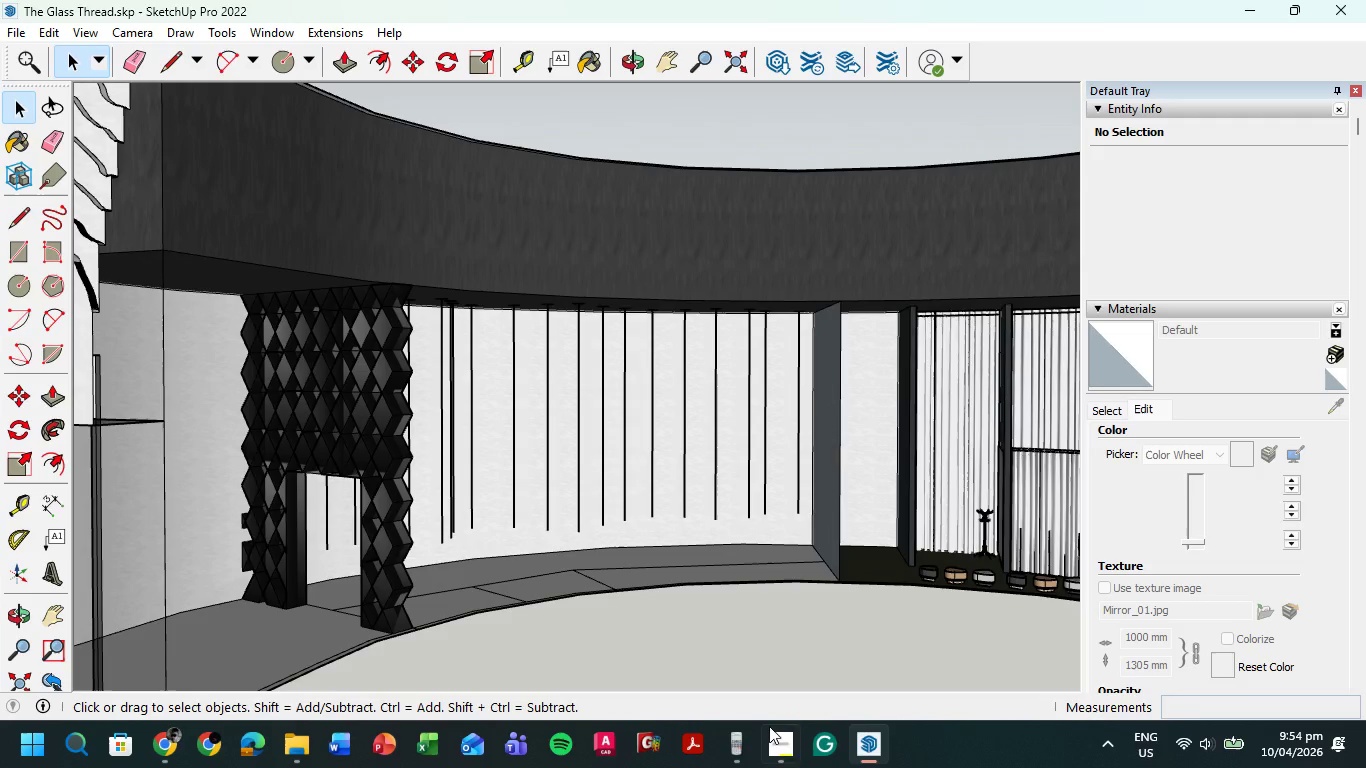 
left_click([792, 760])